 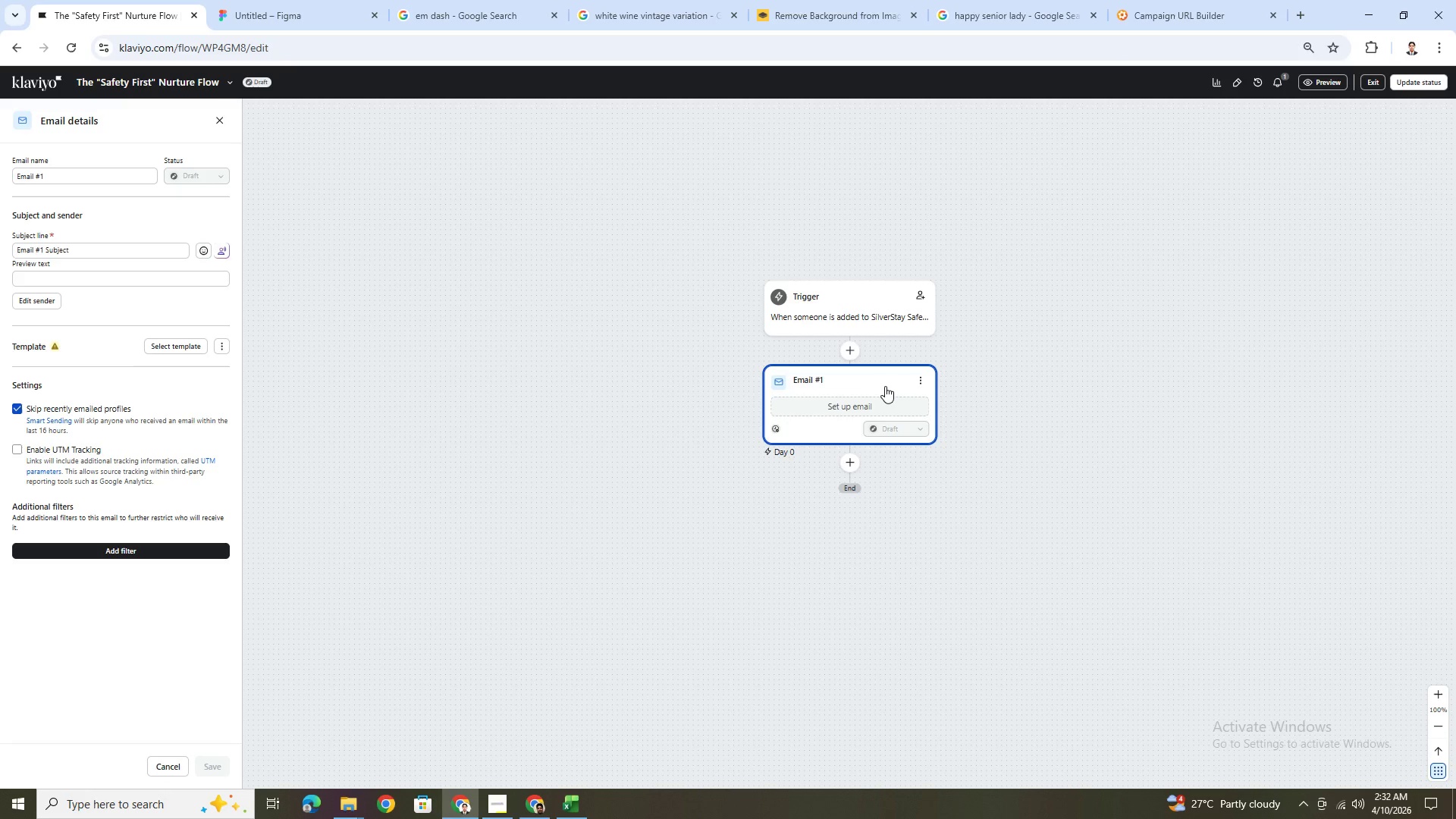 
scroll: coordinate [883, 388], scroll_direction: down, amount: 1.0
 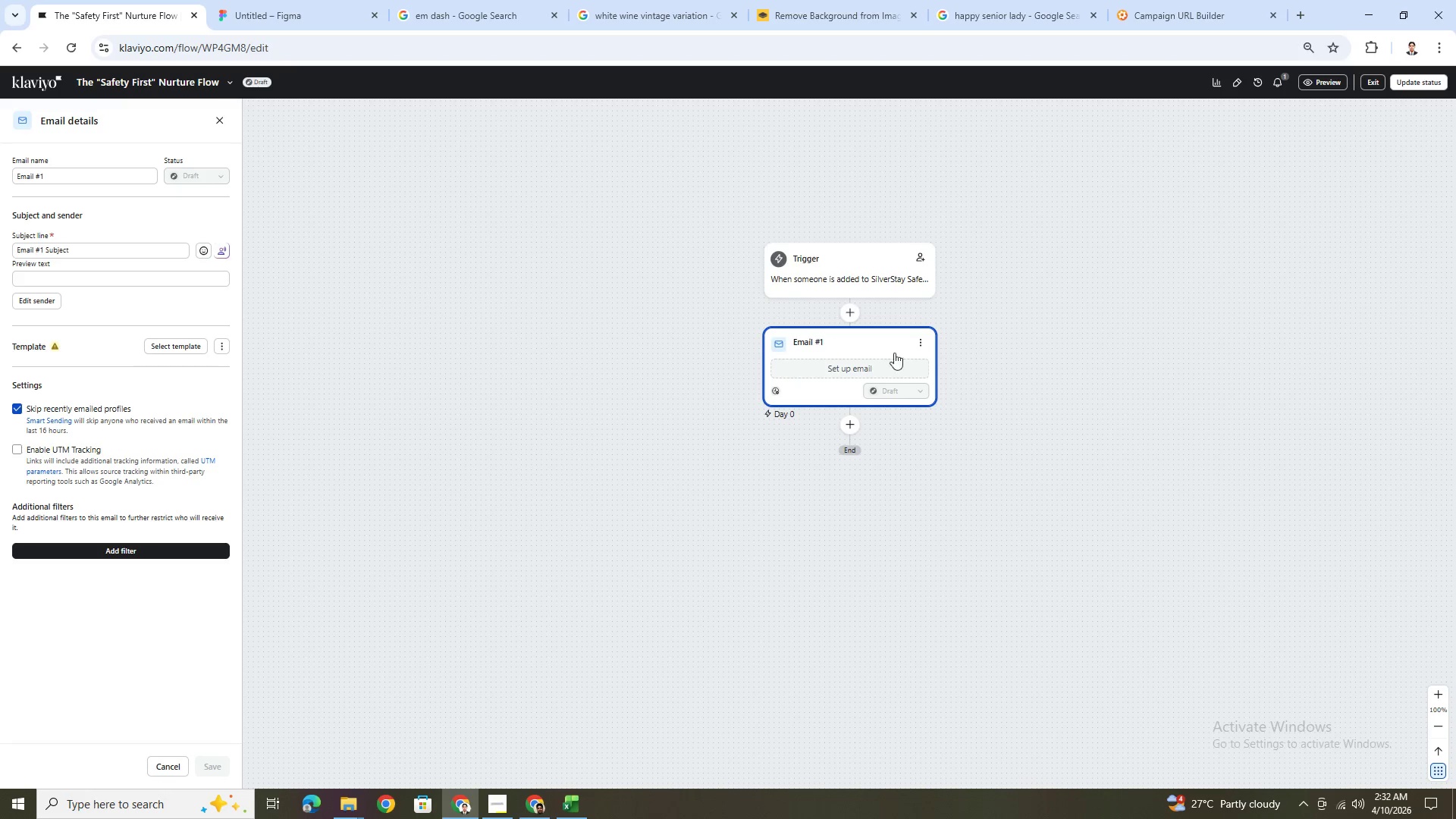 
left_click([924, 343])
 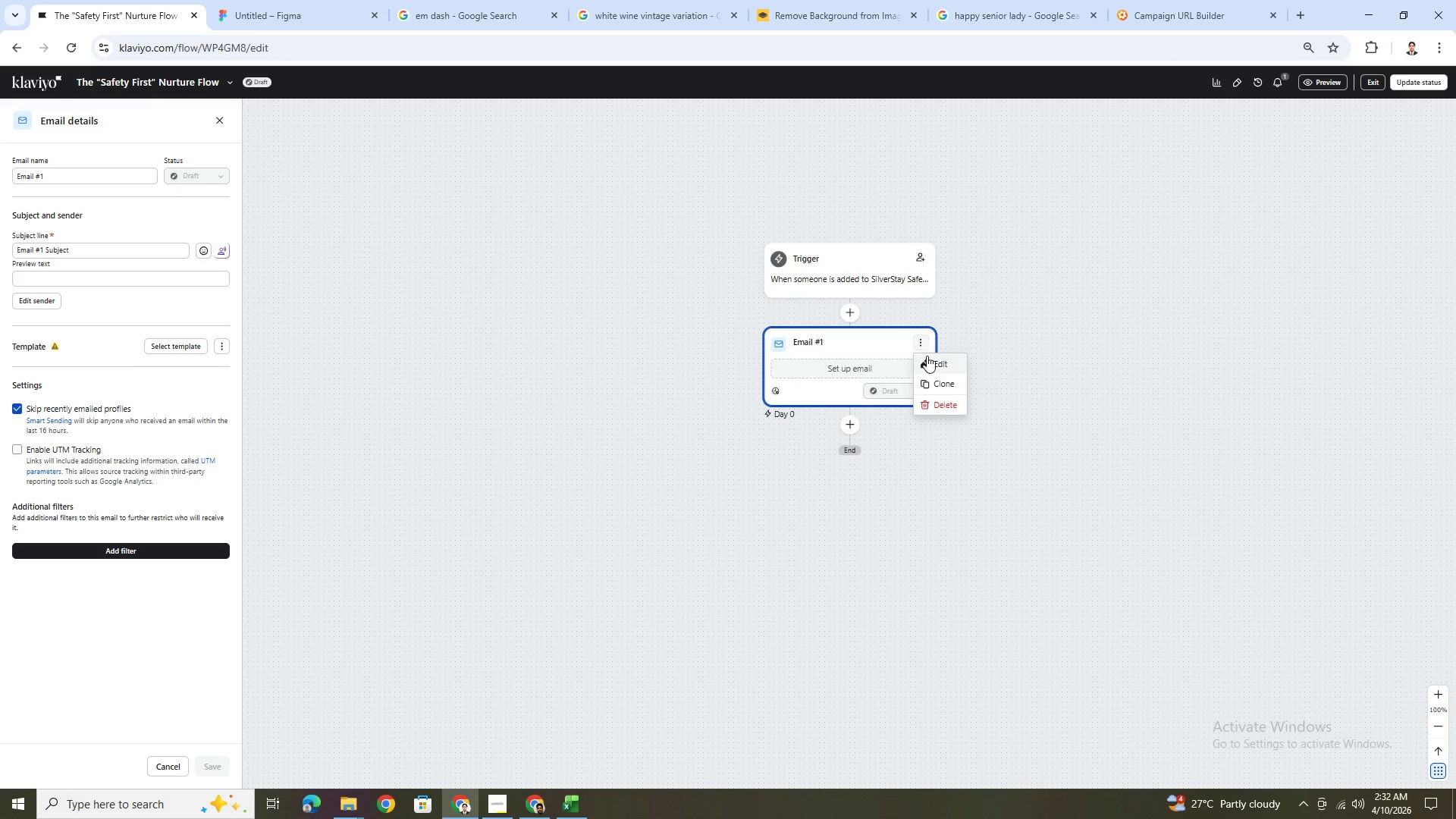 
left_click([928, 356])
 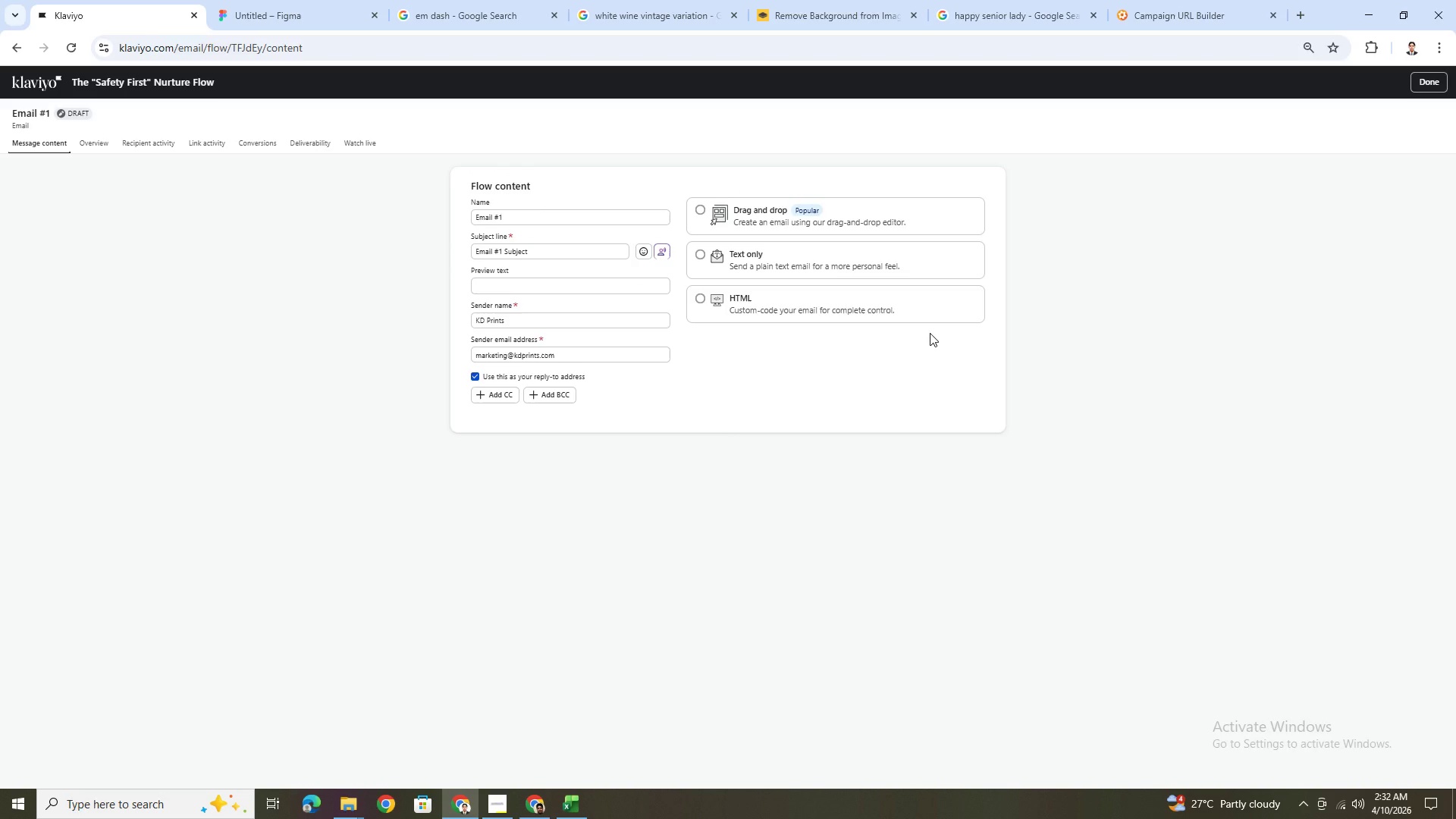 
wait(13.5)
 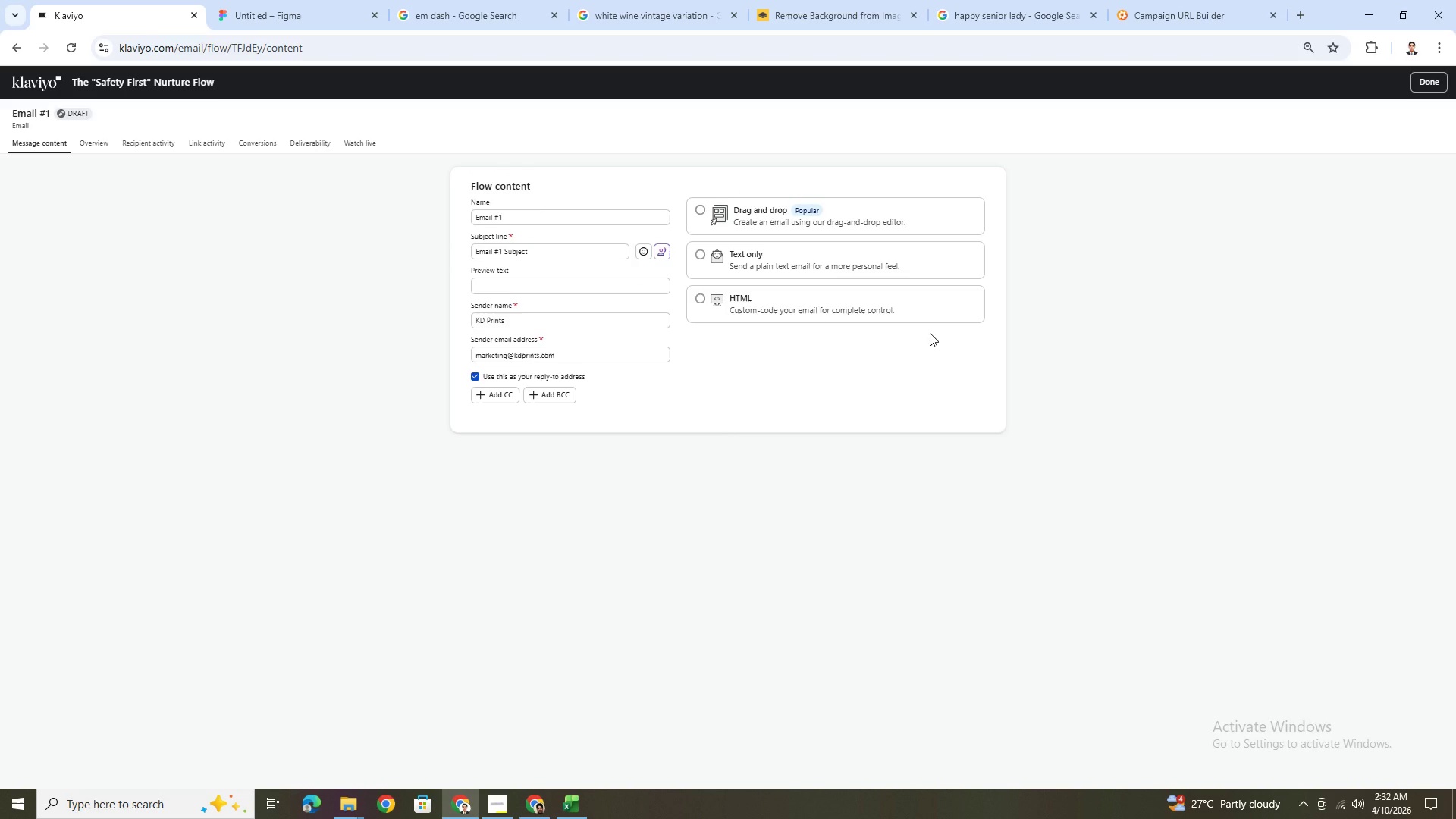 
left_click([732, 205])
 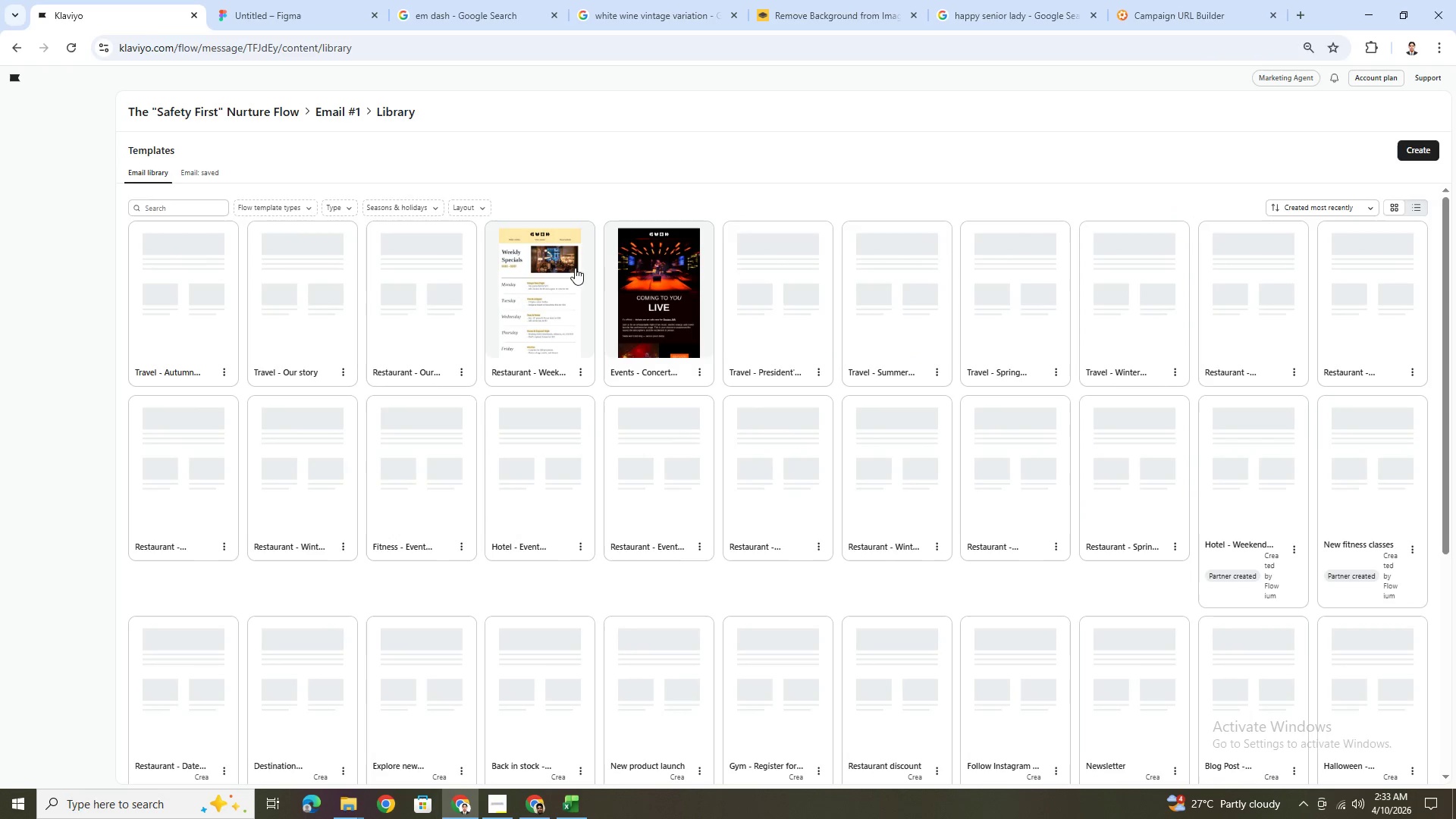 
wait(5.61)
 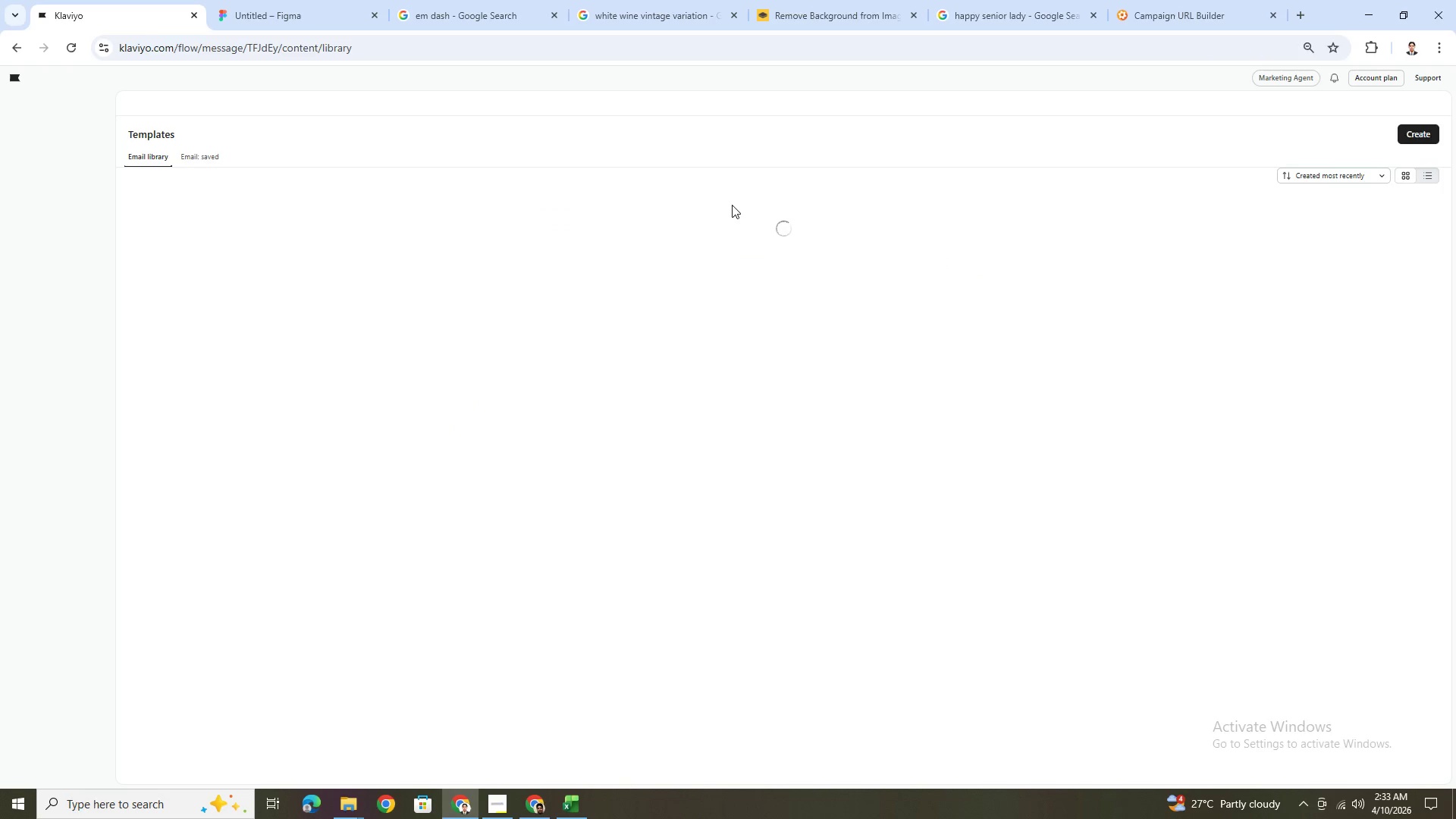 
left_click([213, 171])
 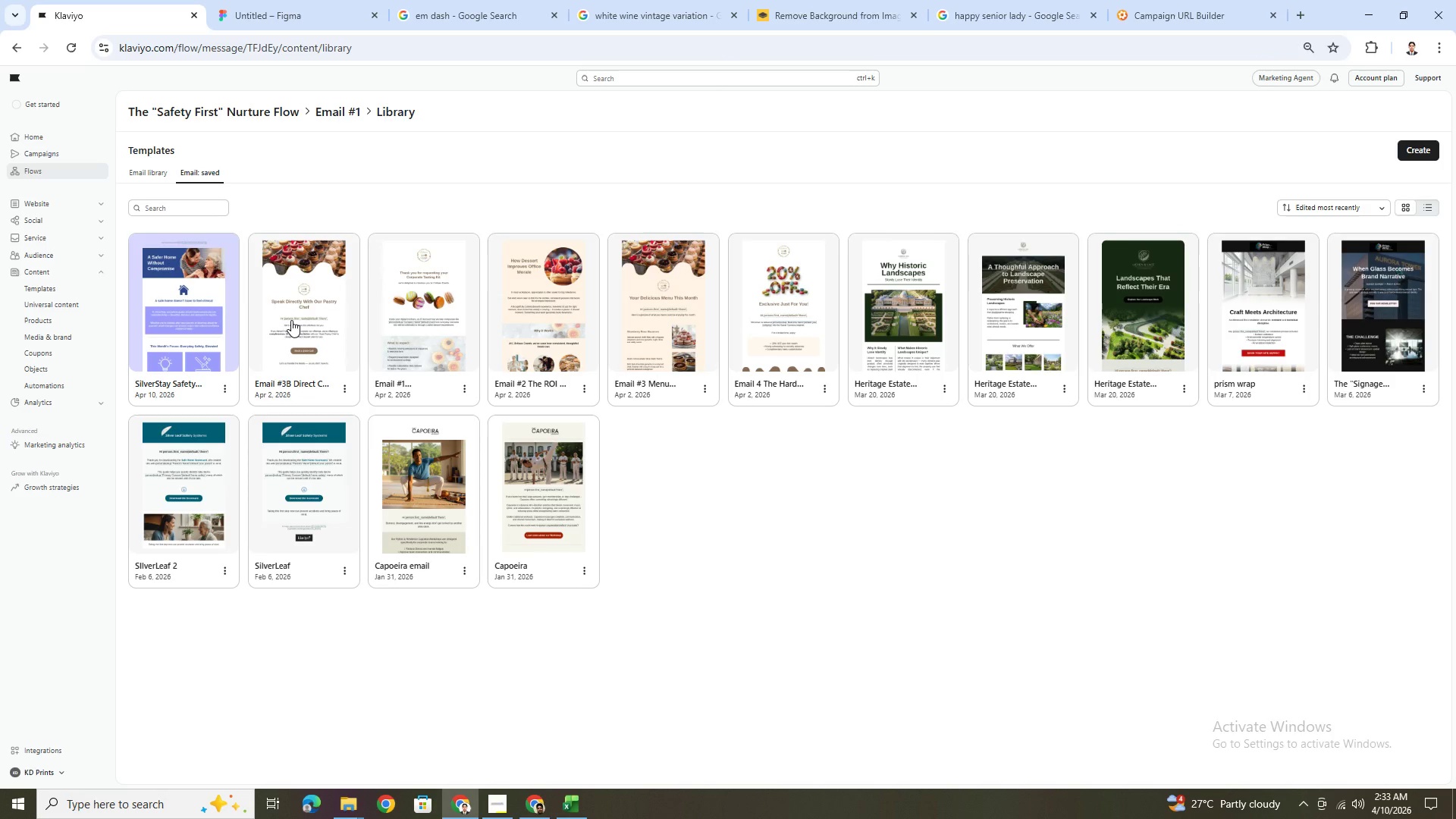 
wait(42.41)
 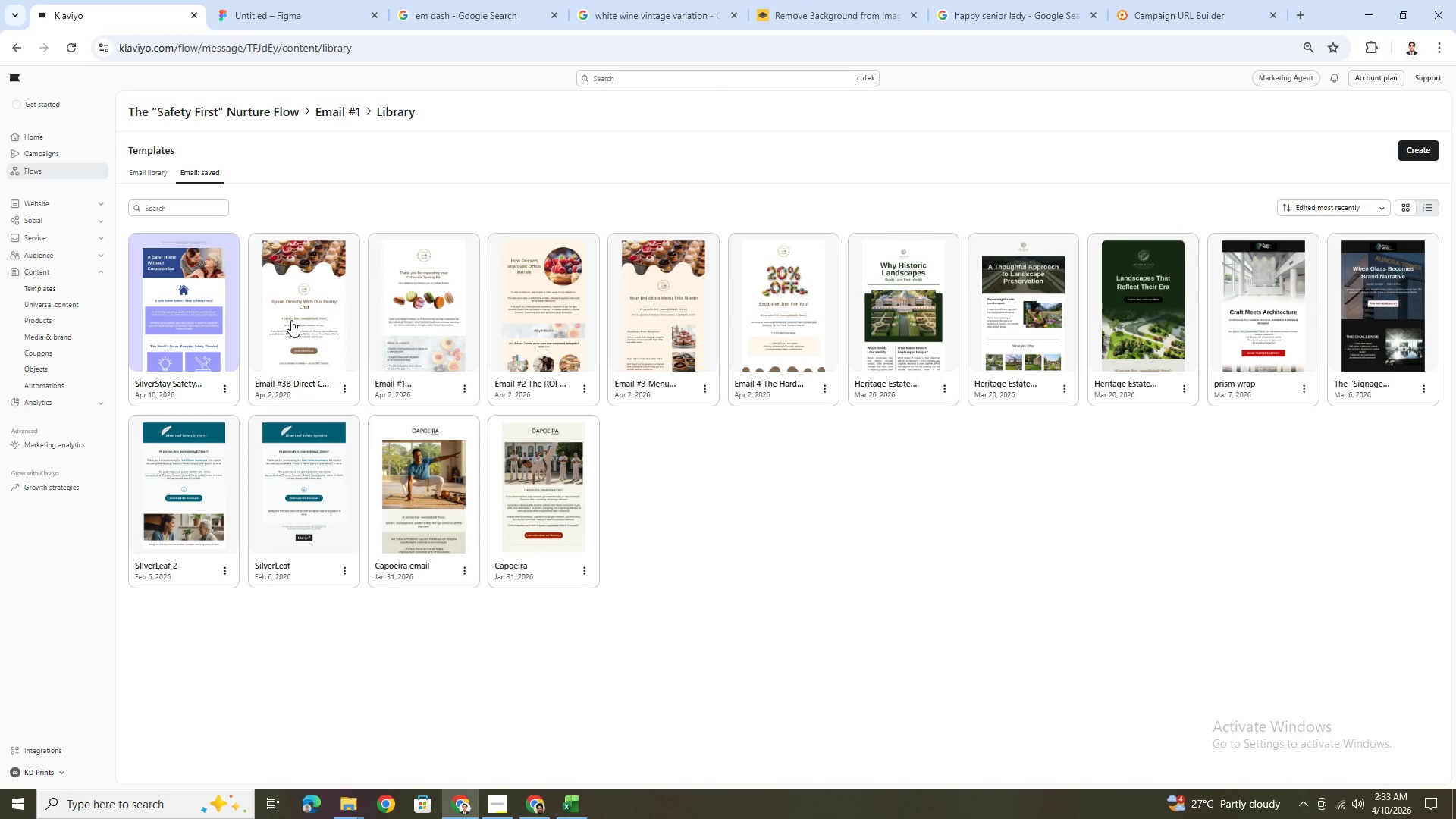 
scroll: coordinate [888, 535], scroll_direction: down, amount: 1.0
 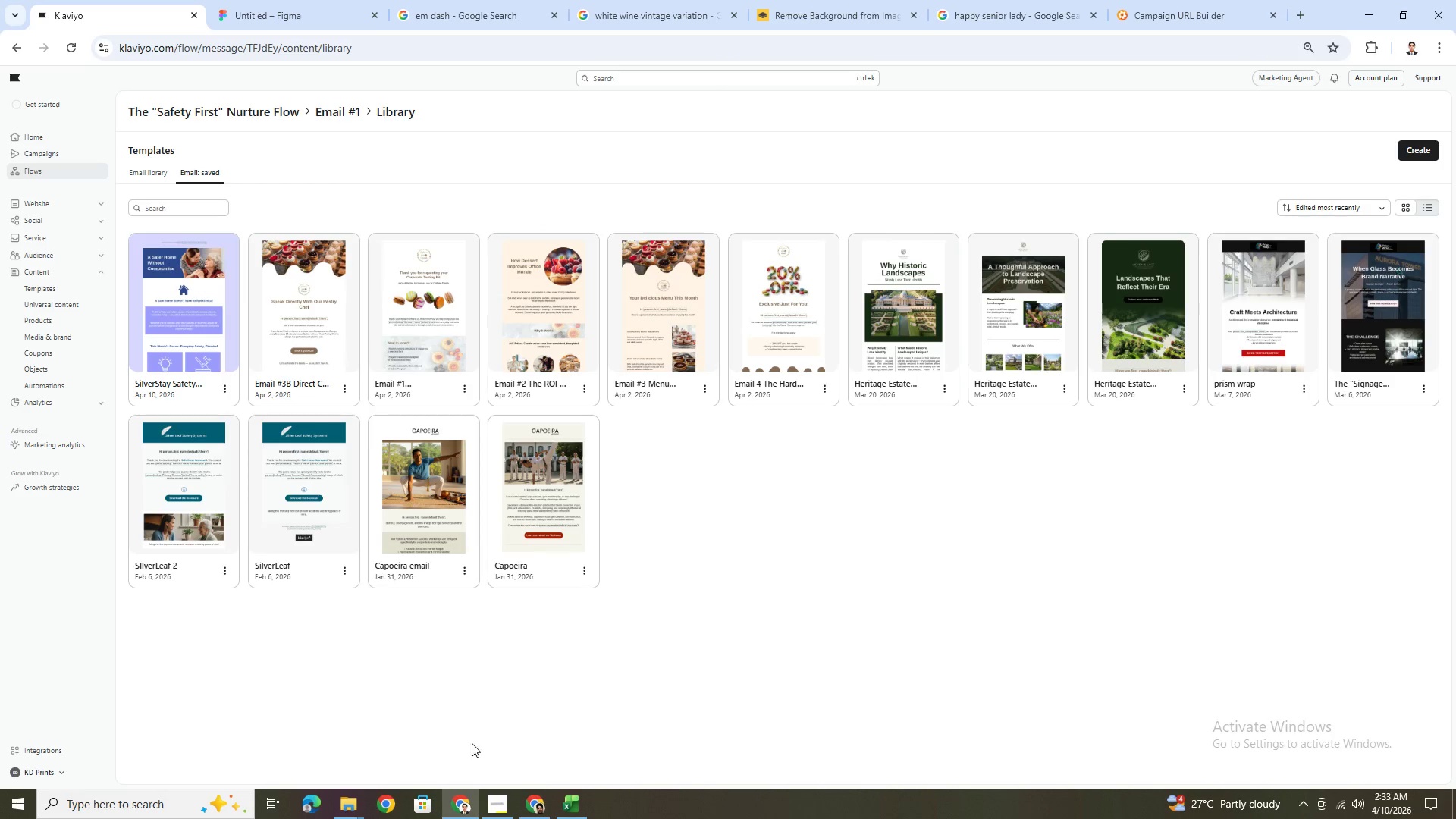 
left_click([201, 317])
 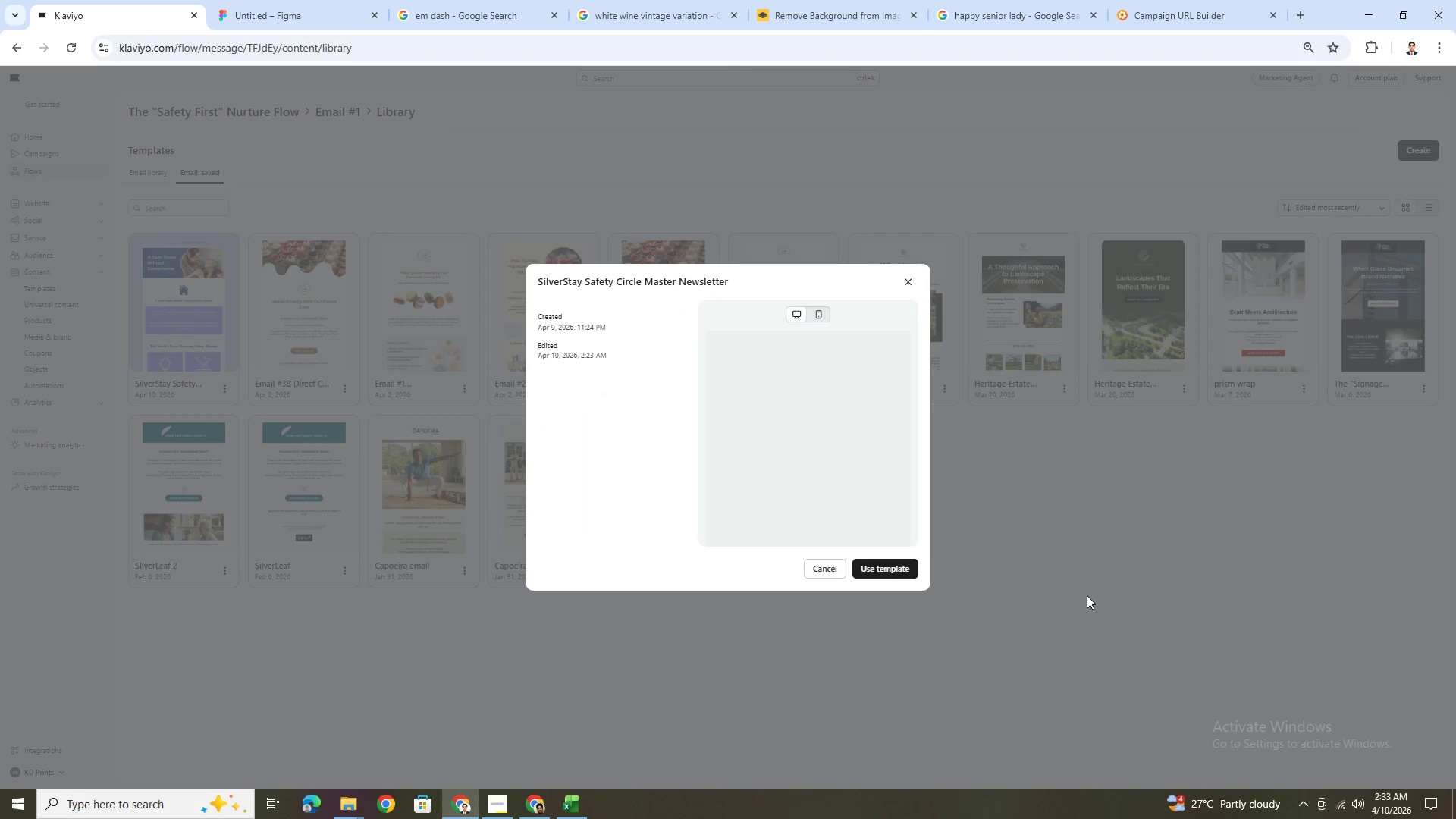 
mouse_move([910, 575])
 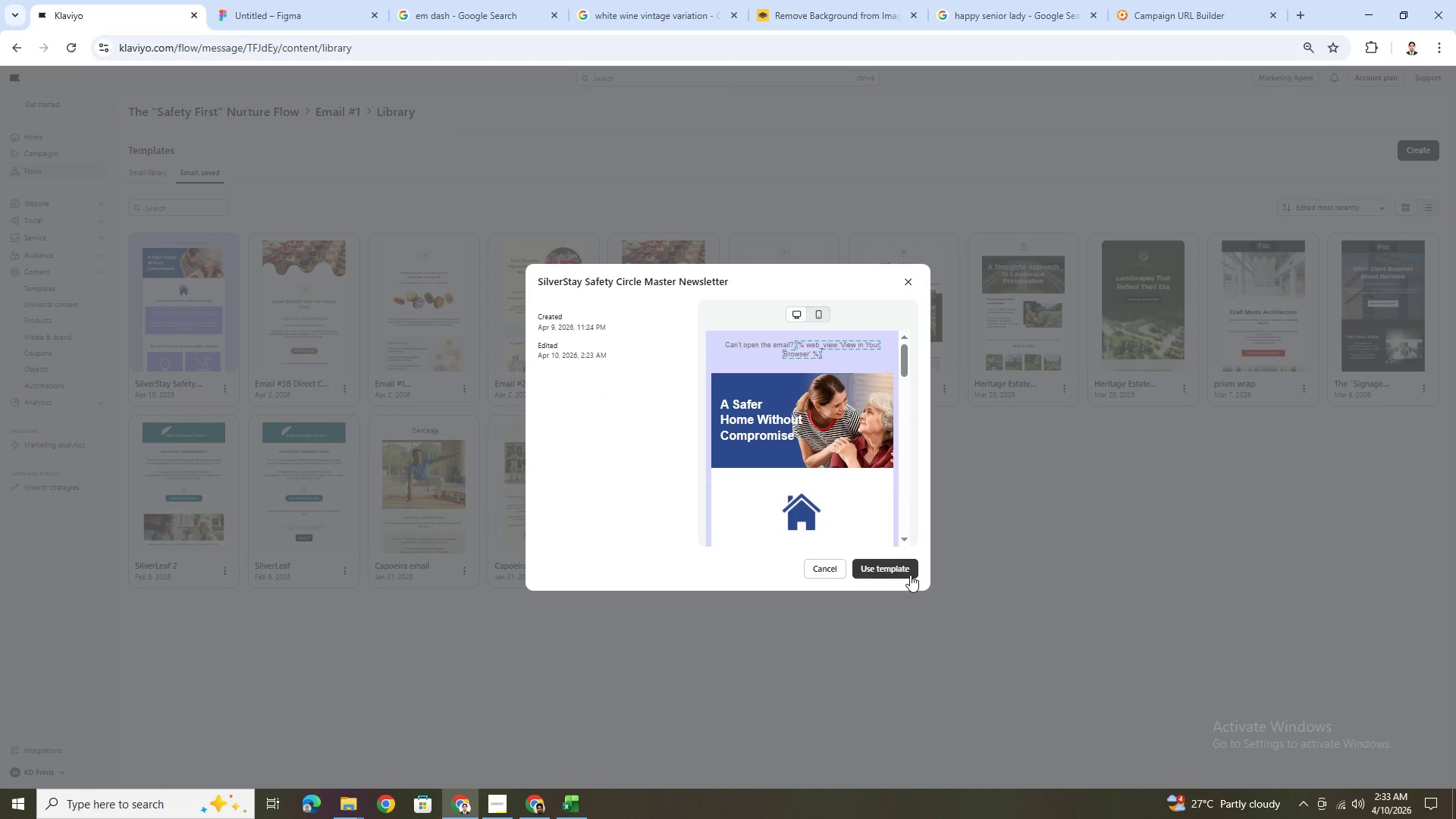 
left_click([910, 575])
 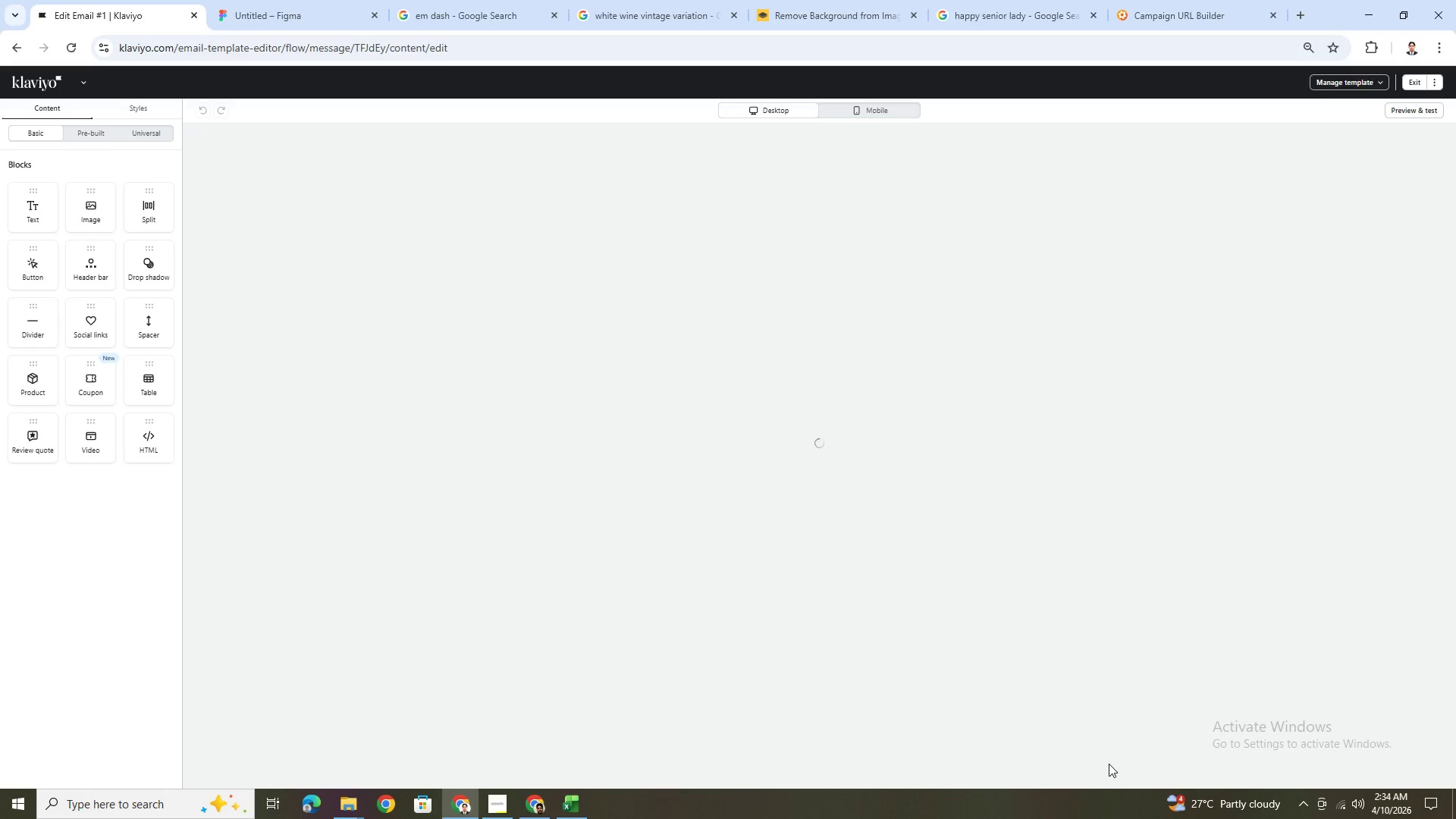 
wait(14.66)
 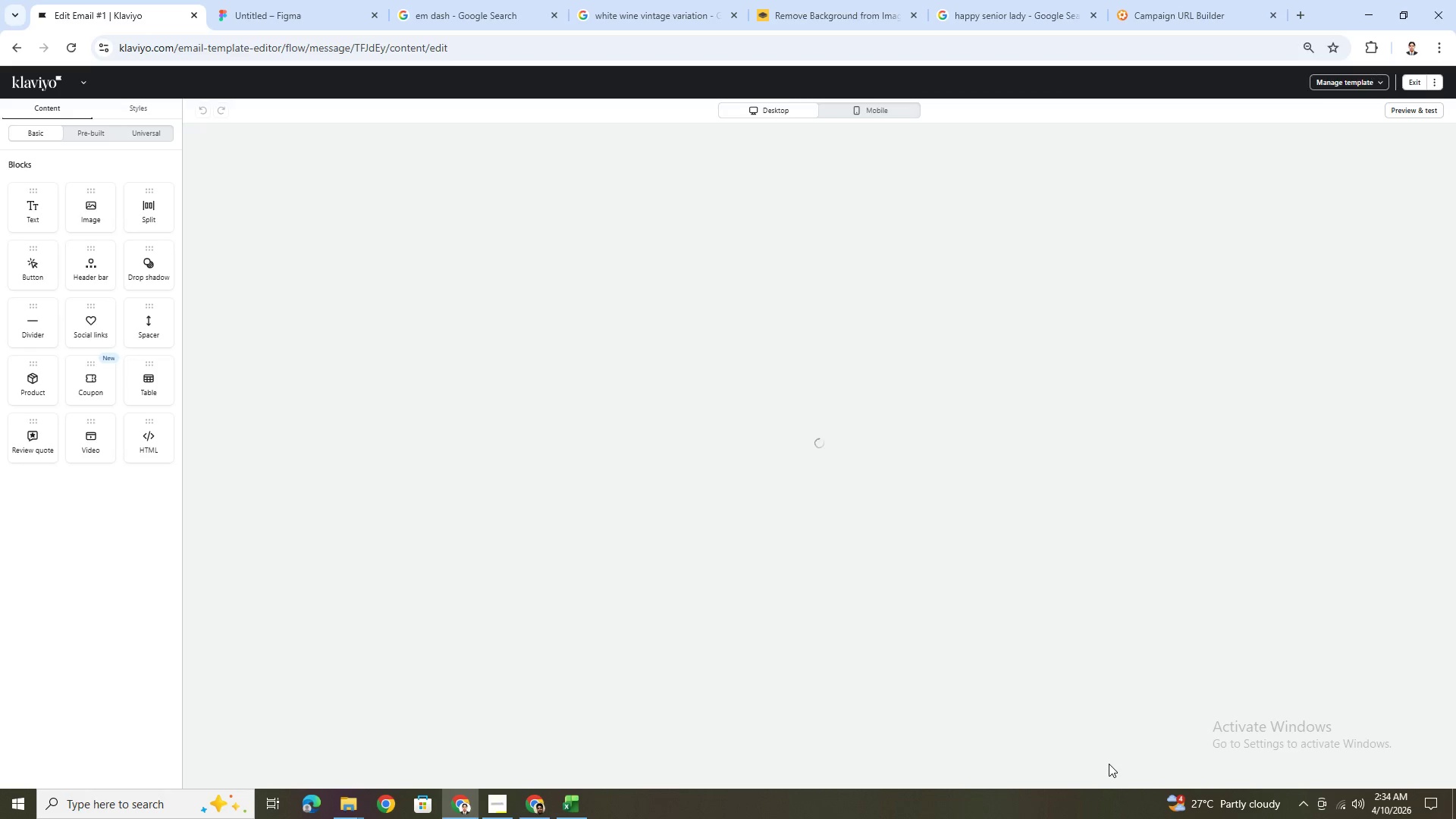 
left_click([1409, 87])
 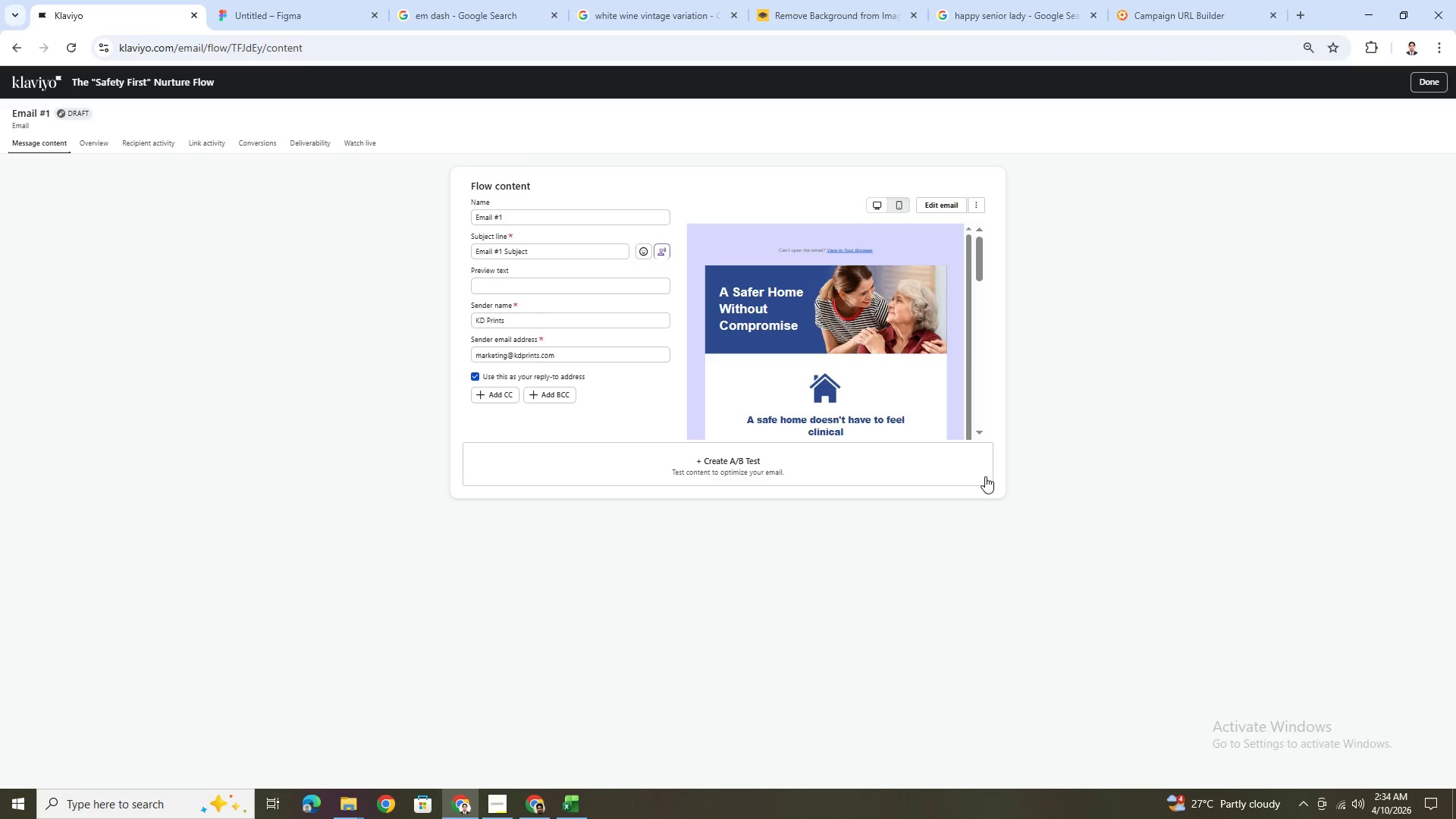 
wait(5.76)
 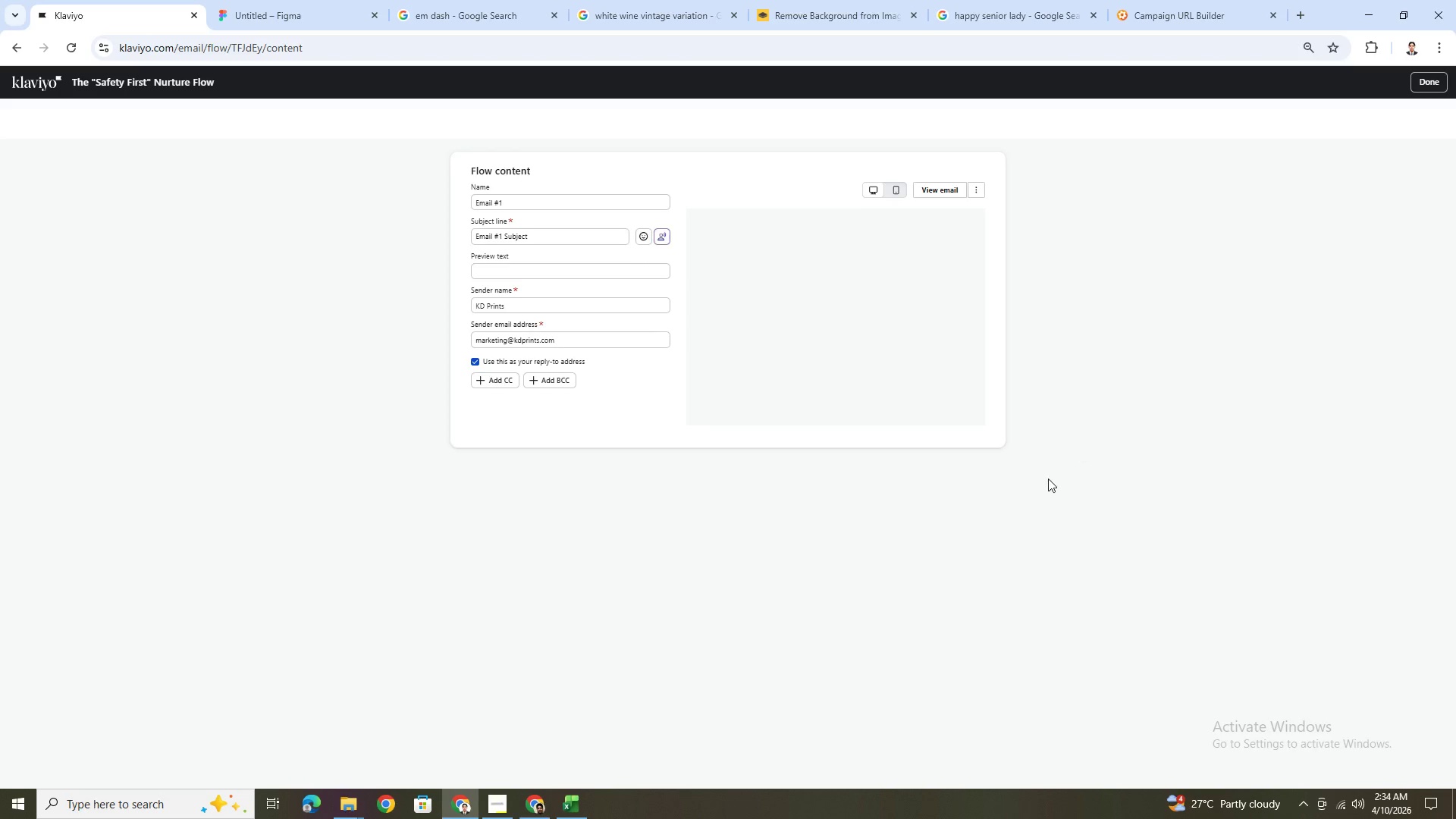 
double_click([554, 214])
 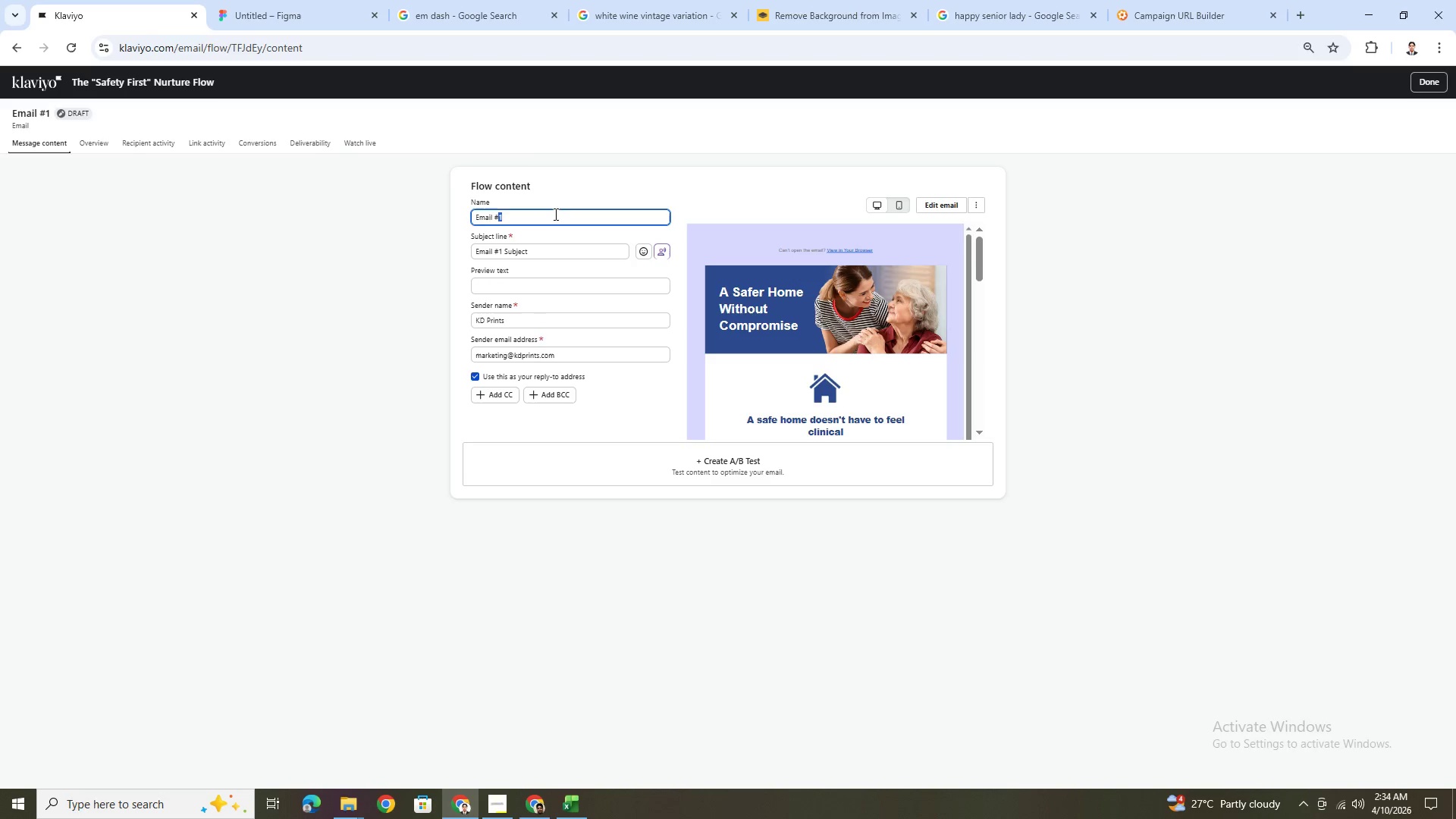 
triple_click([554, 214])
 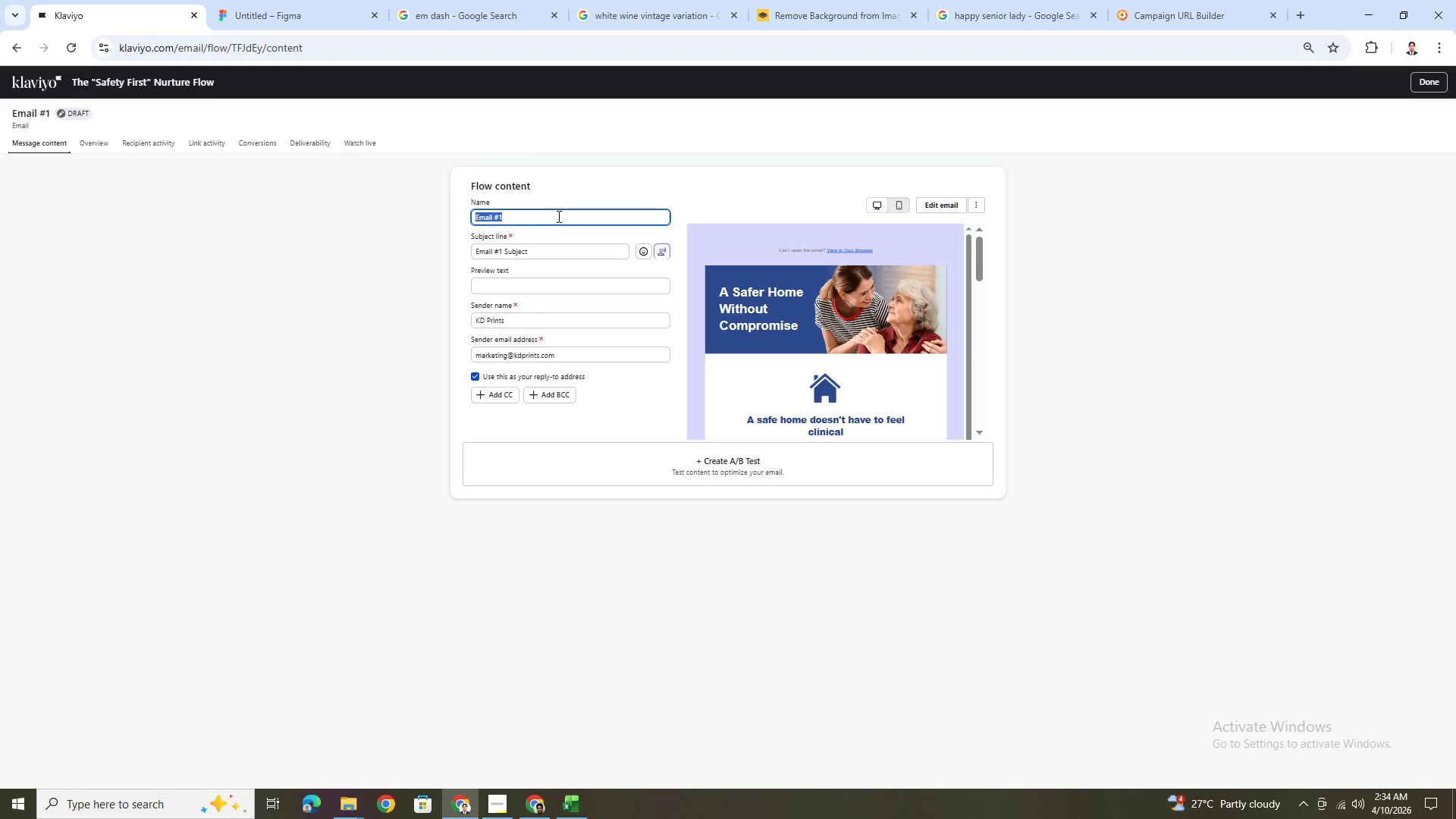 
left_click([560, 217])
 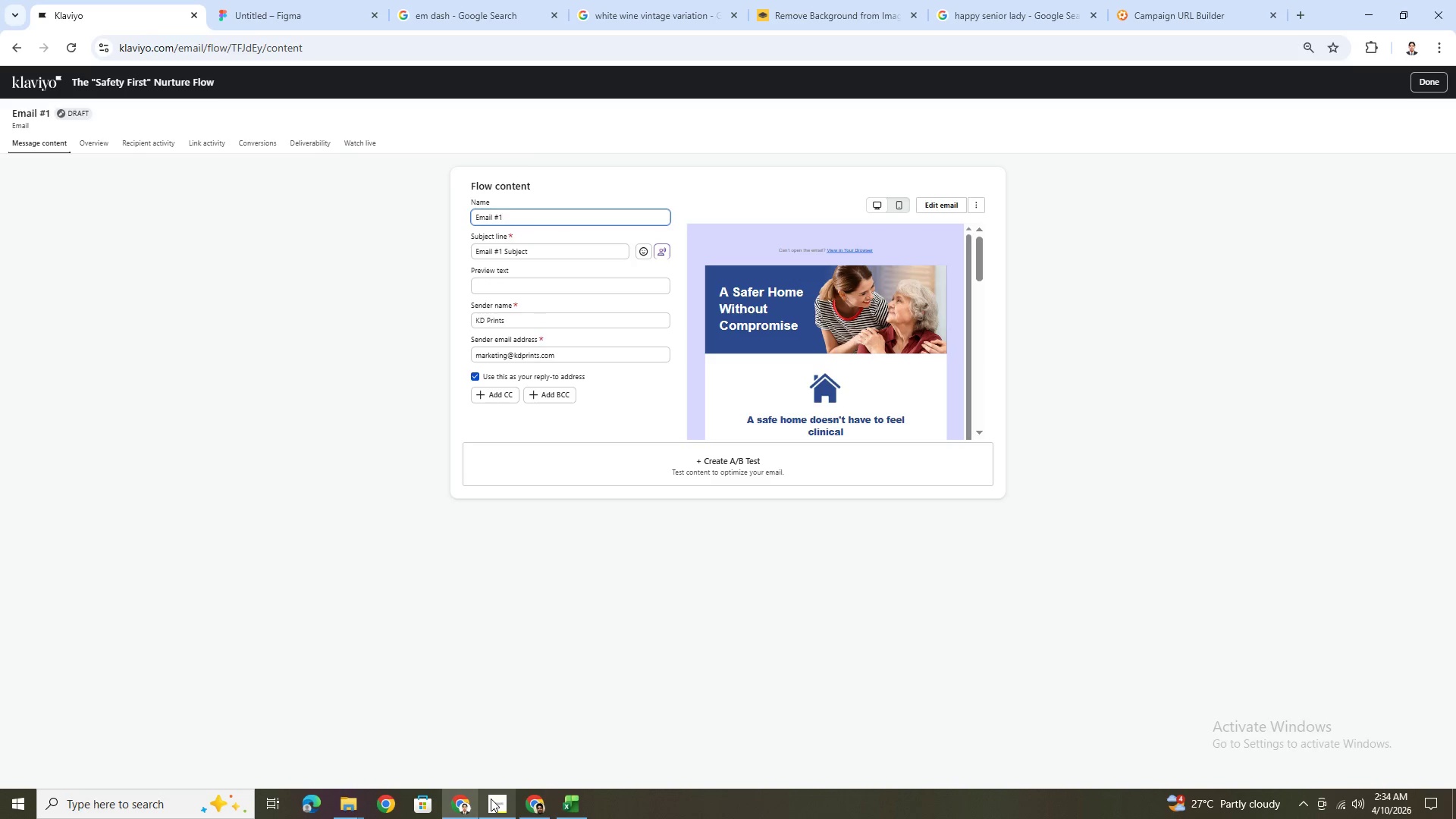 
left_click([491, 799])